 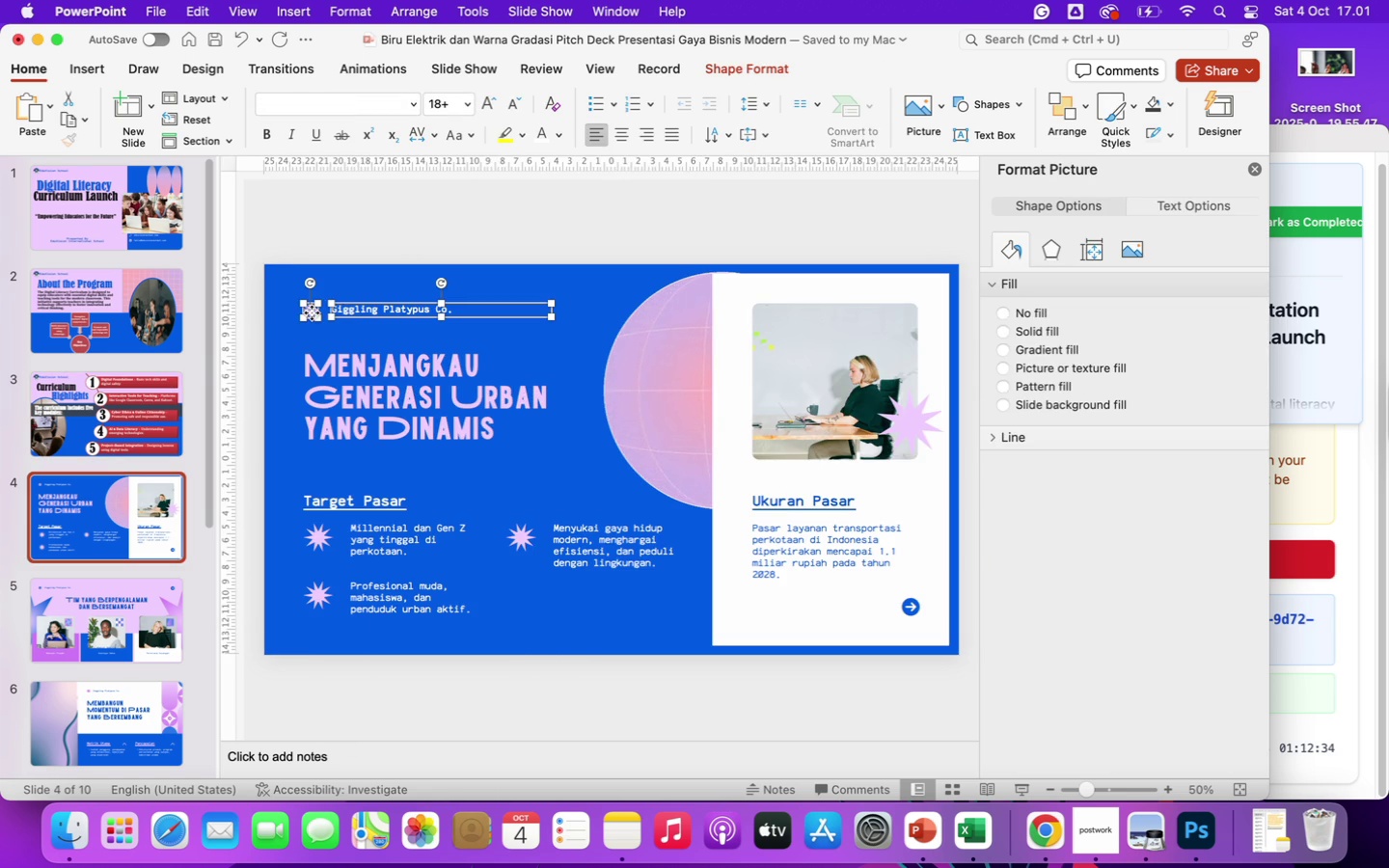 
key(Backspace)
 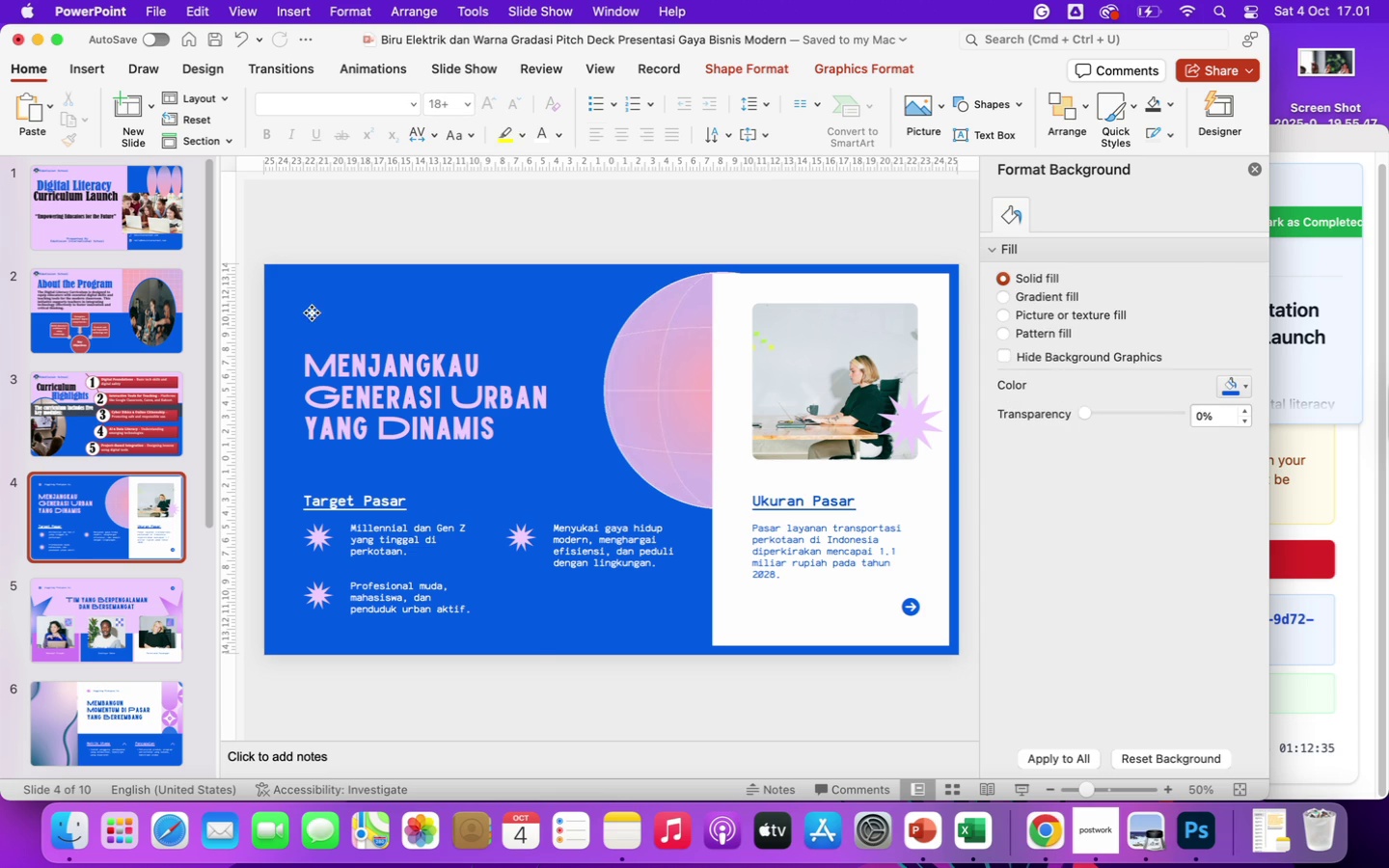 
right_click([312, 312])
 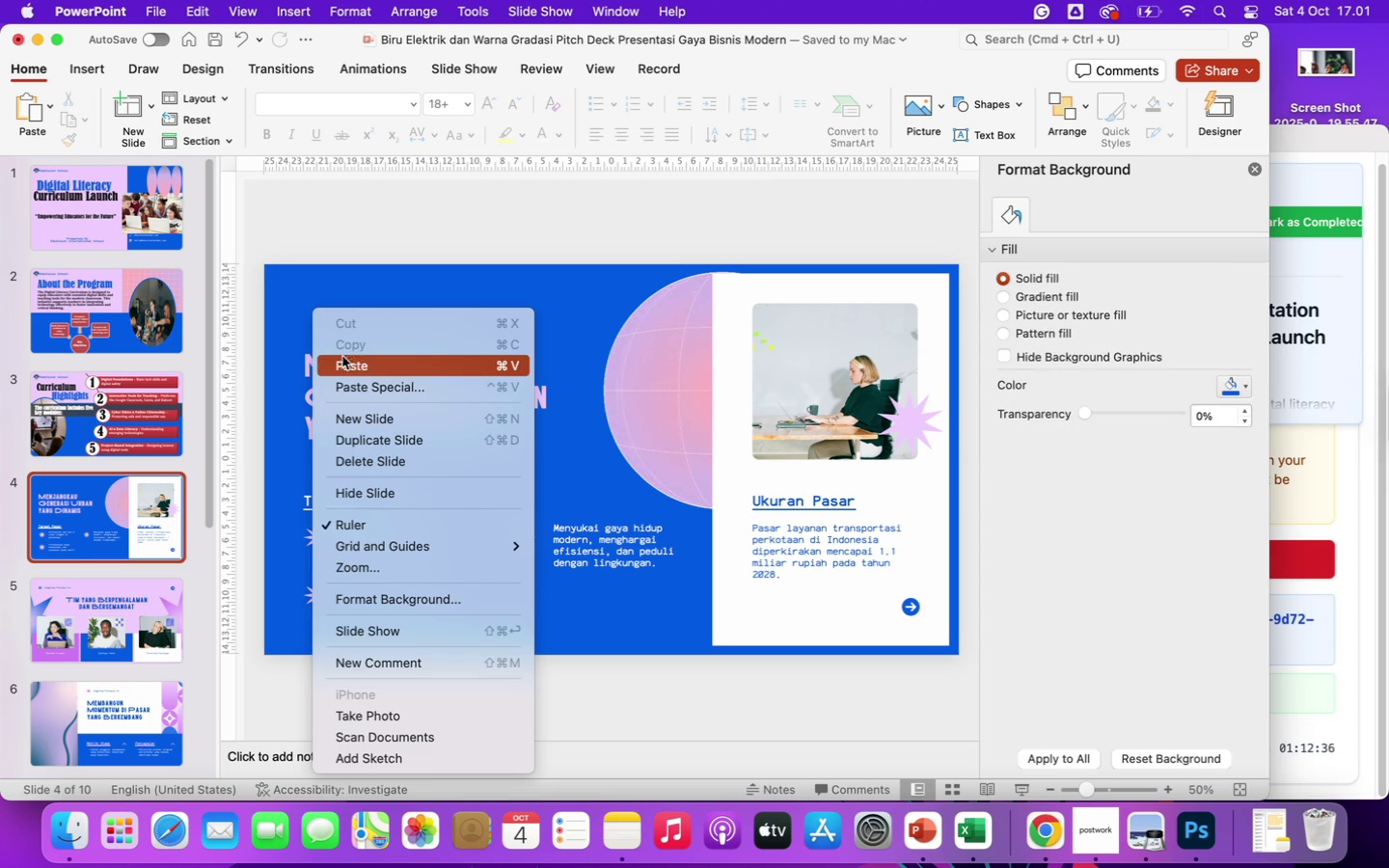 
left_click([353, 370])
 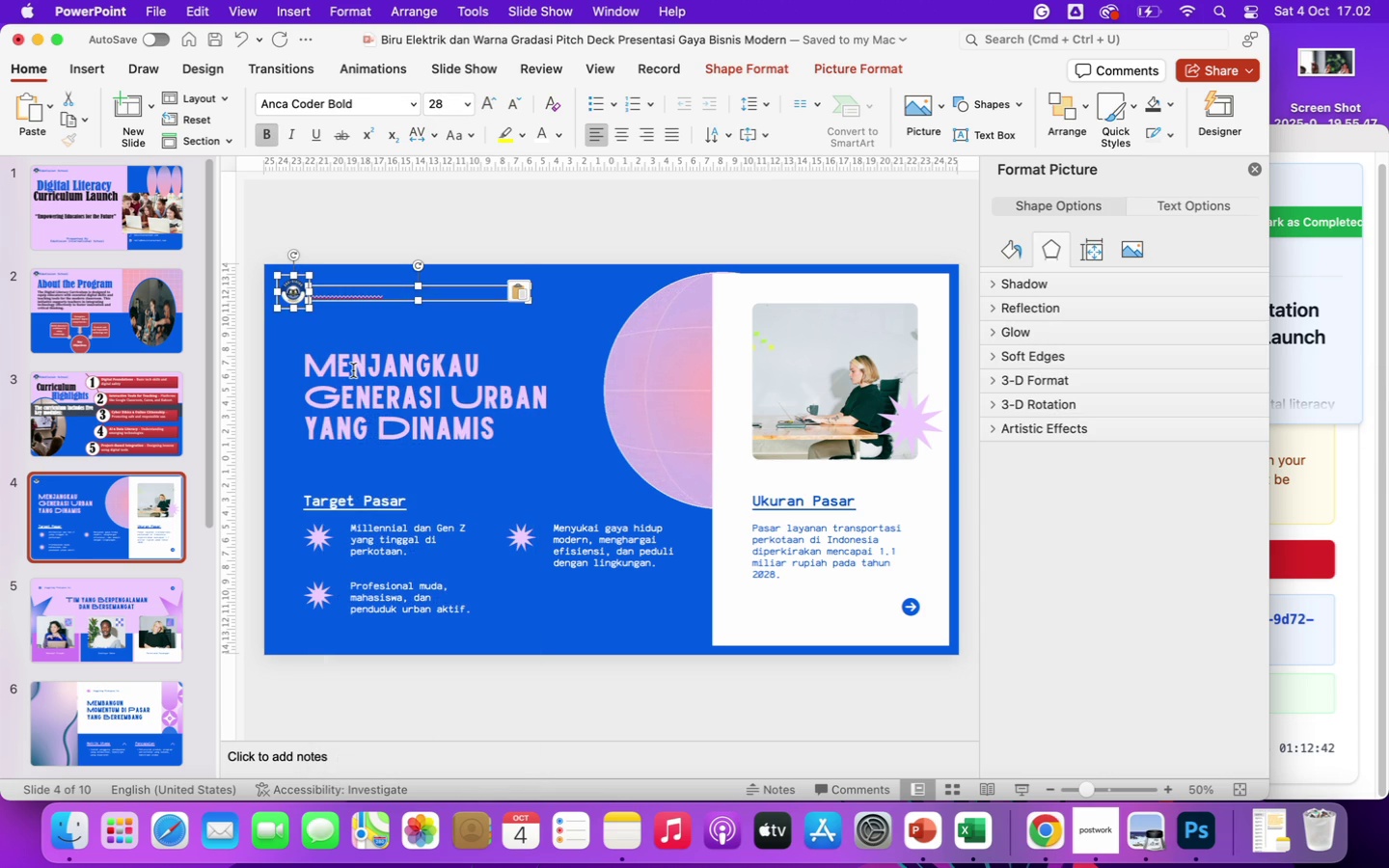 
wait(7.24)
 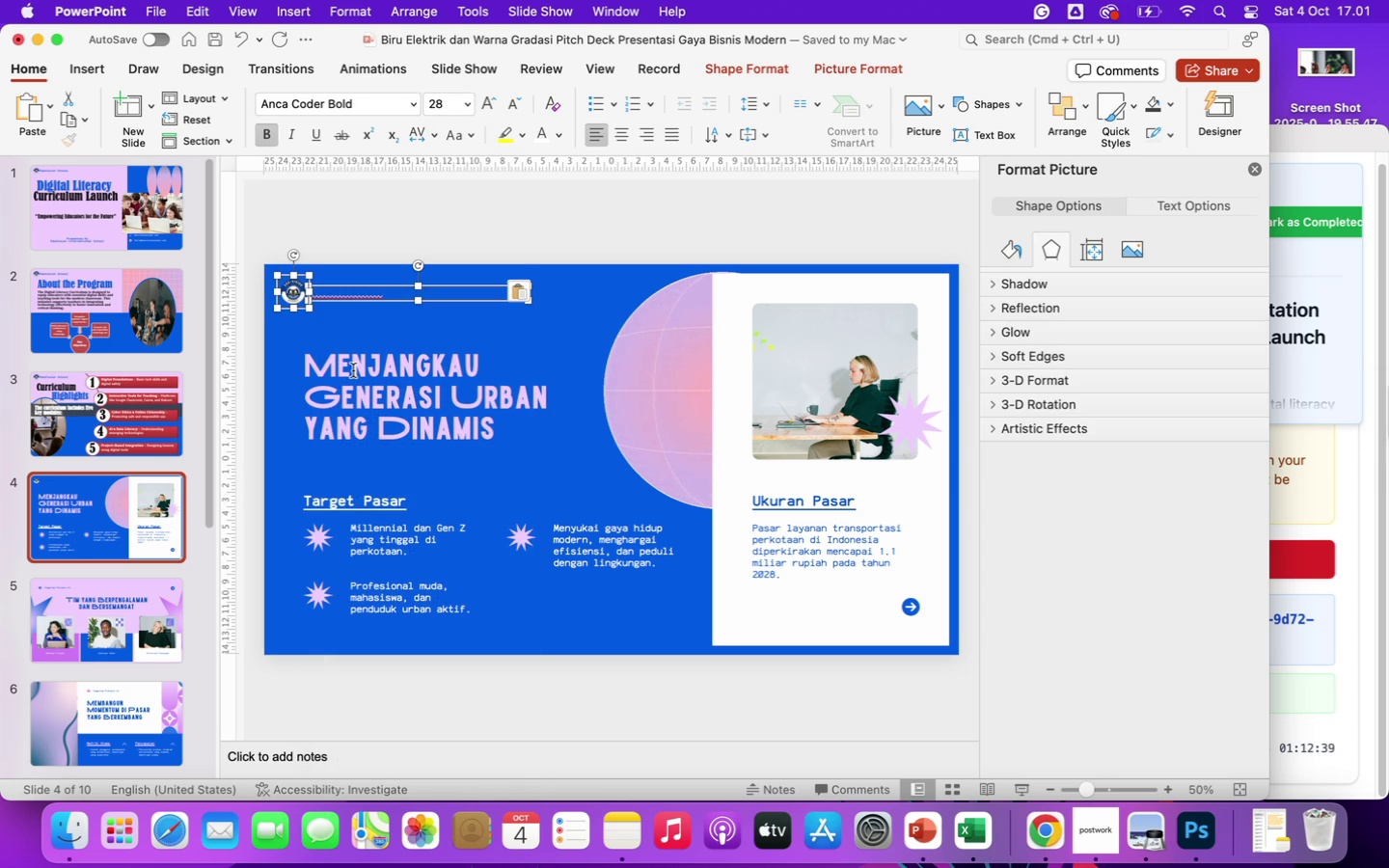 
left_click([534, 348])
 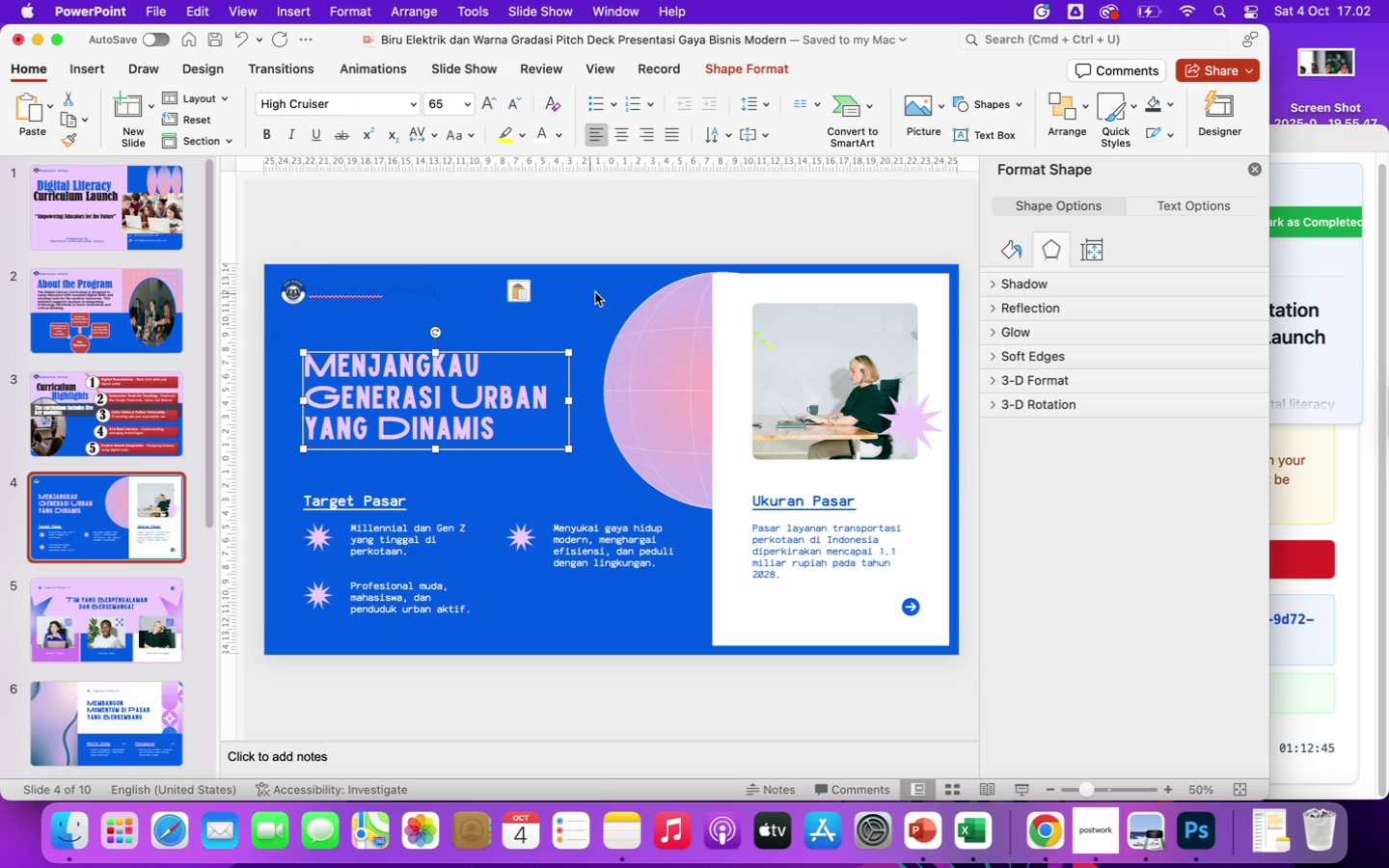 
left_click([596, 292])
 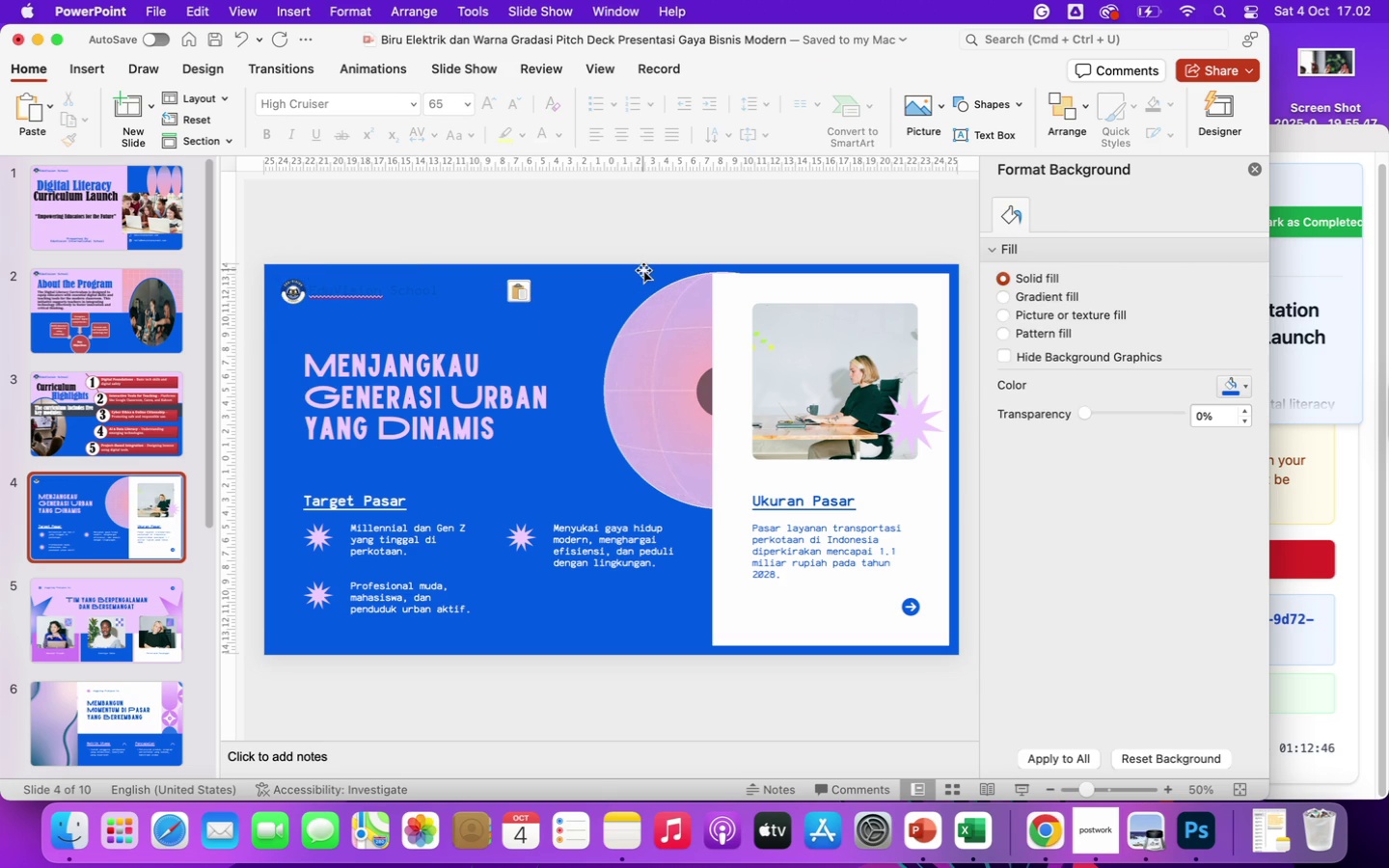 
left_click([641, 275])
 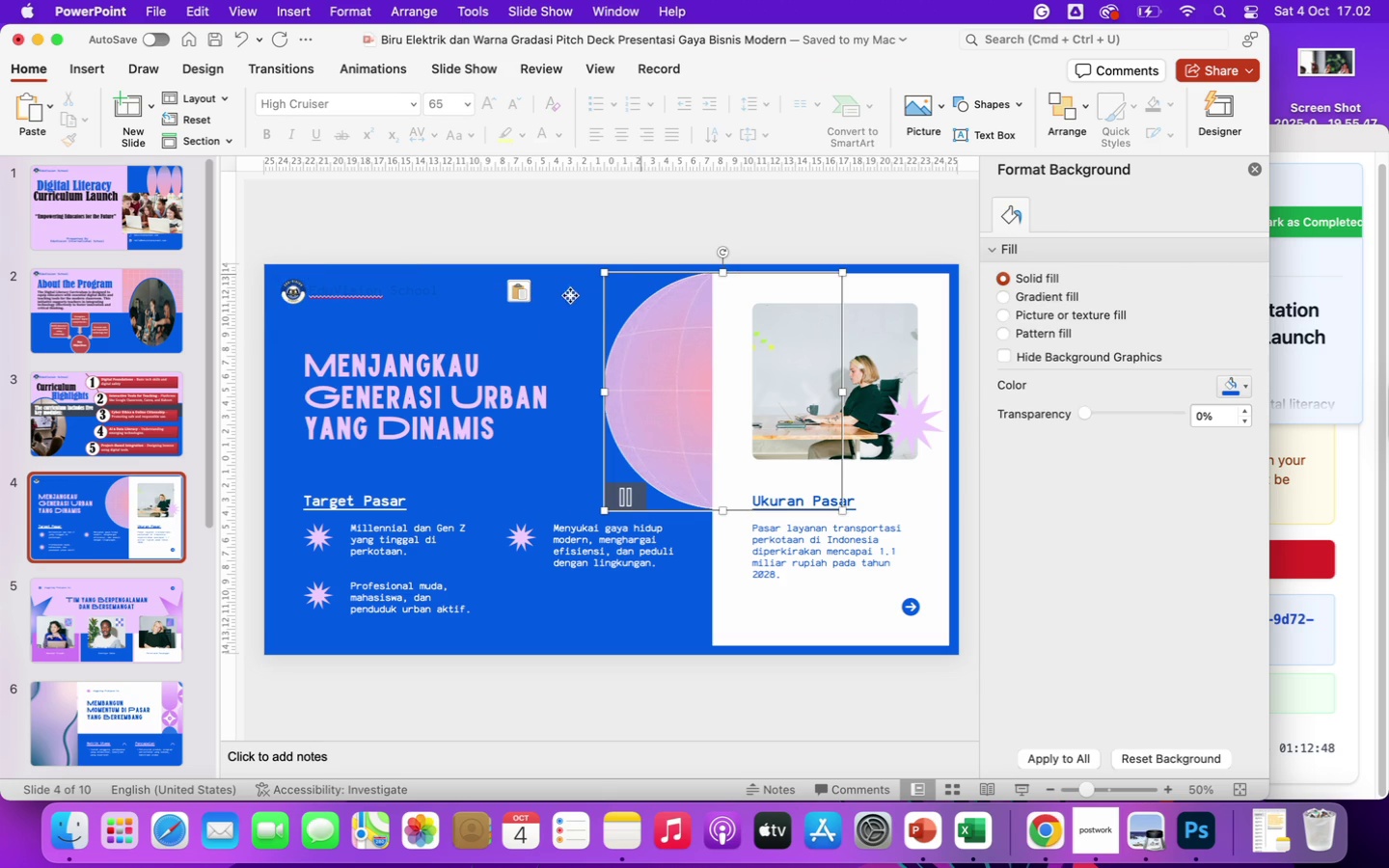 
left_click([569, 298])
 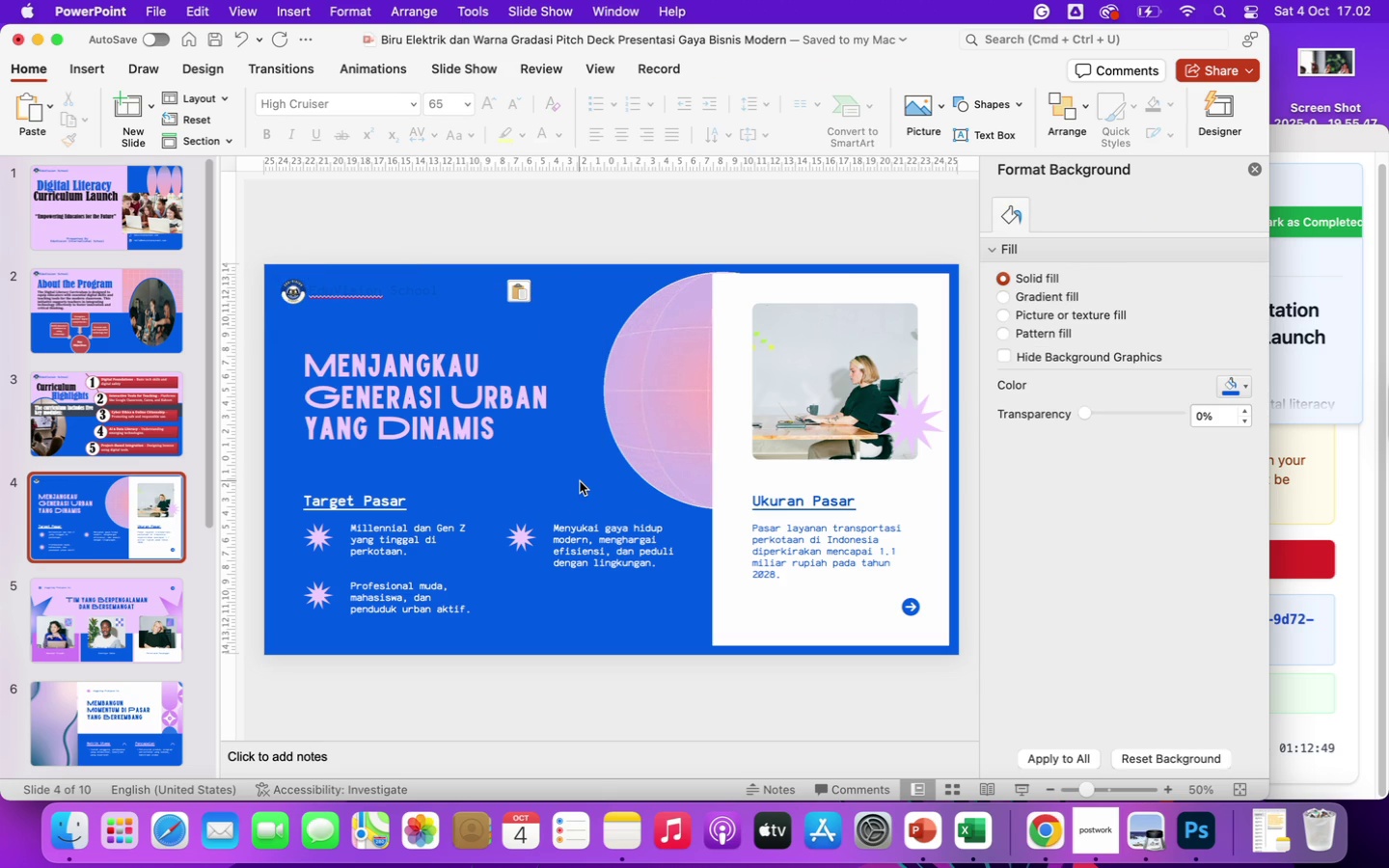 
left_click([575, 474])